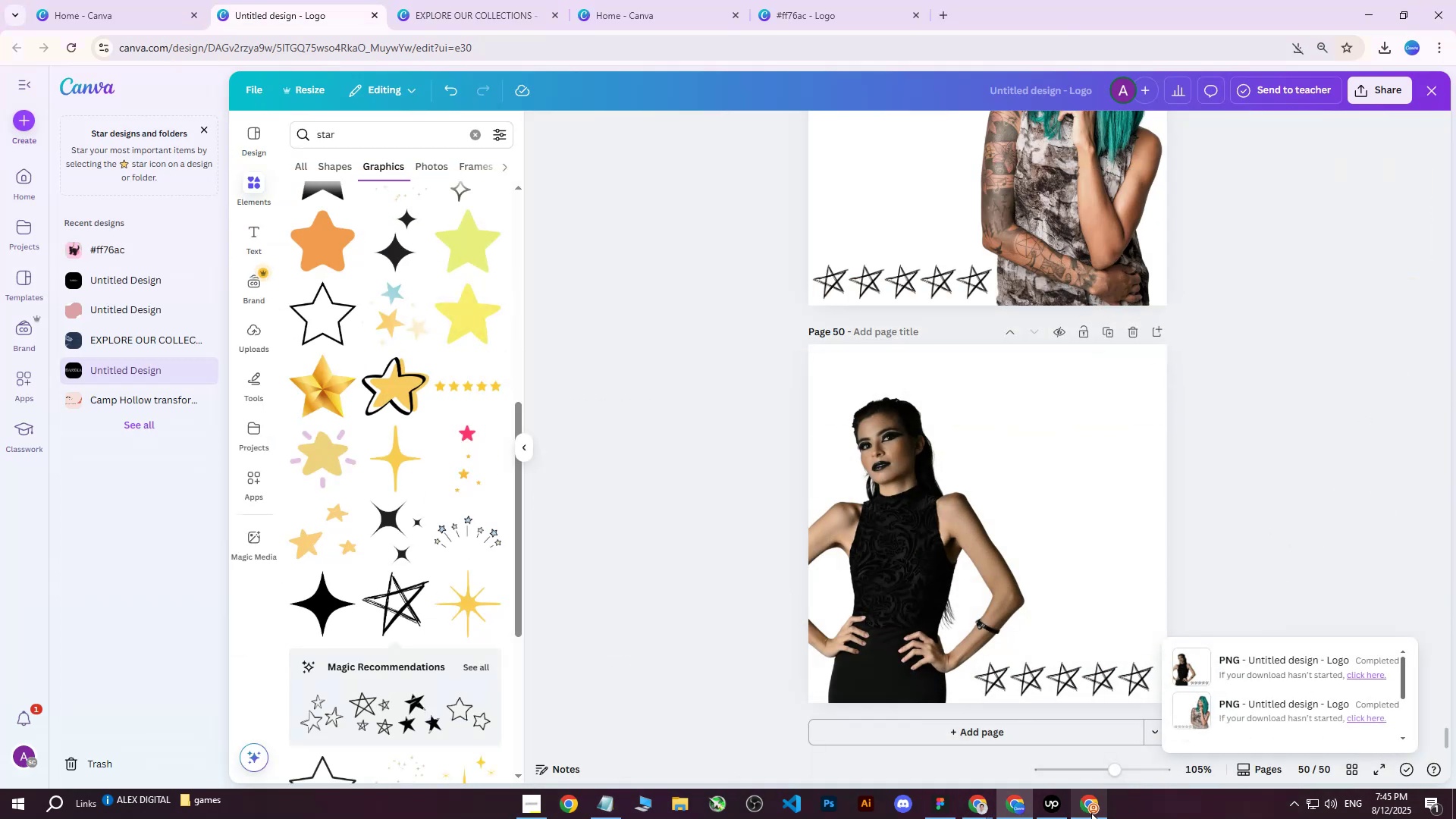 
left_click([1091, 813])
 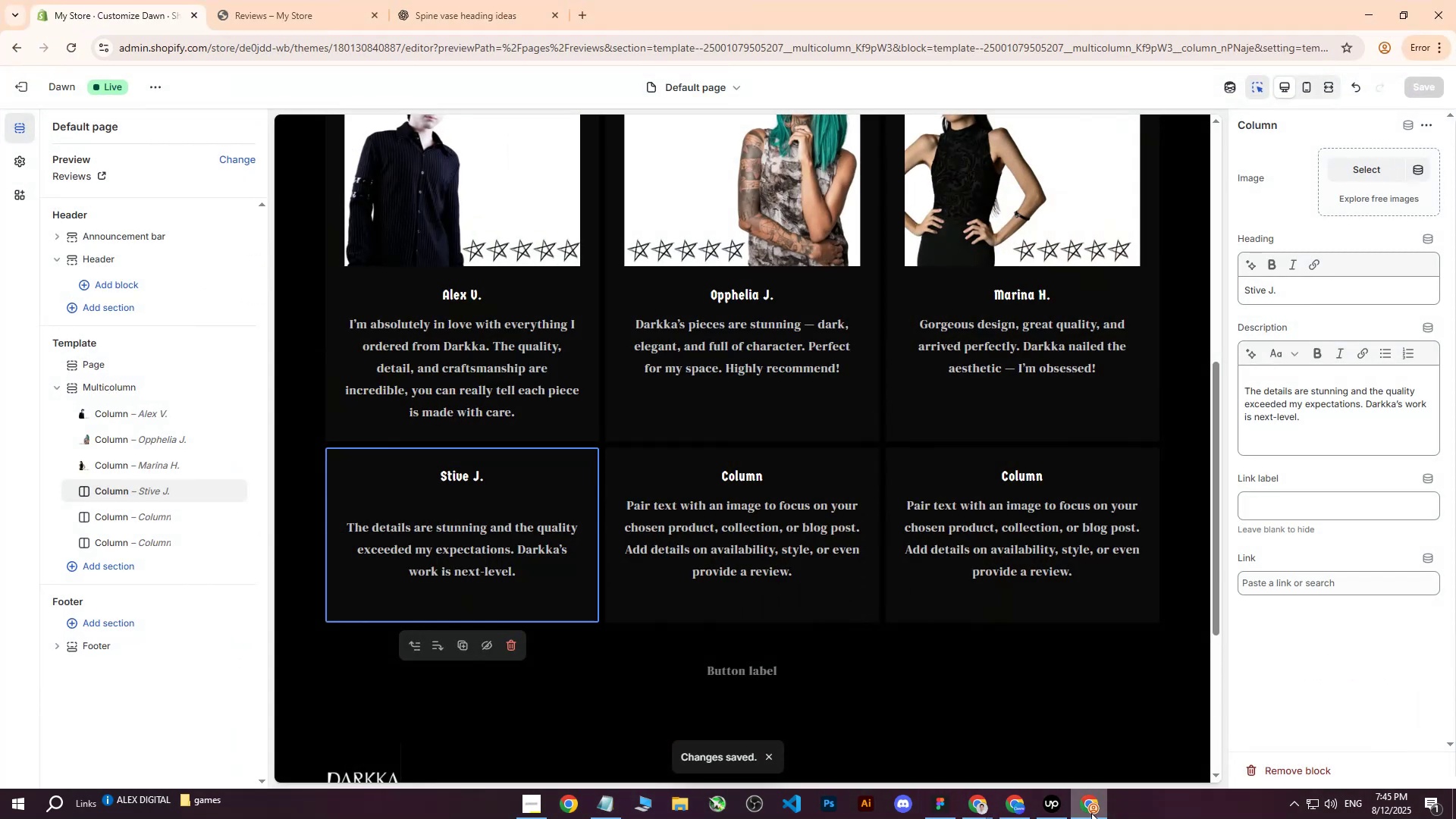 
left_click([1091, 813])
 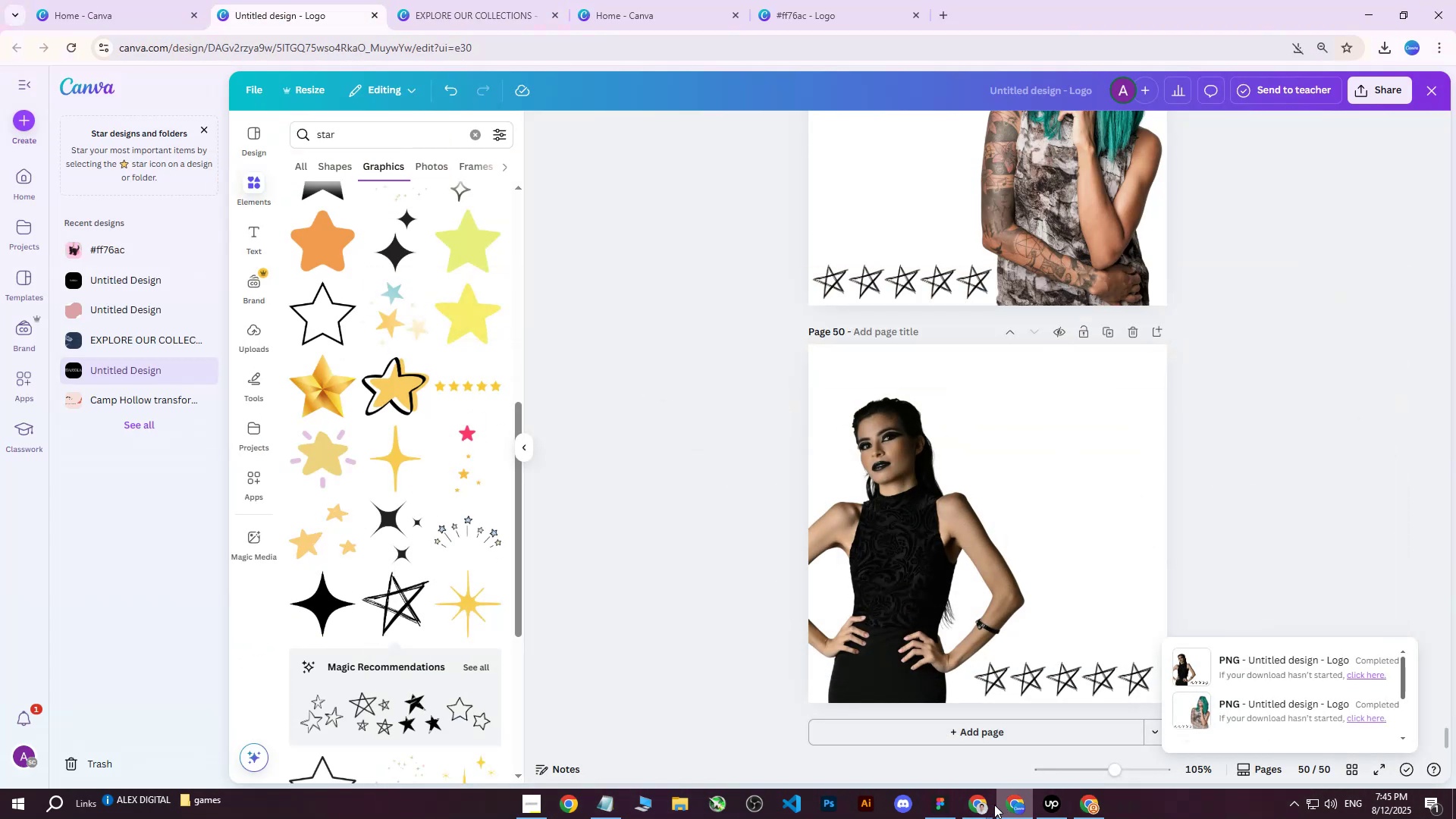 